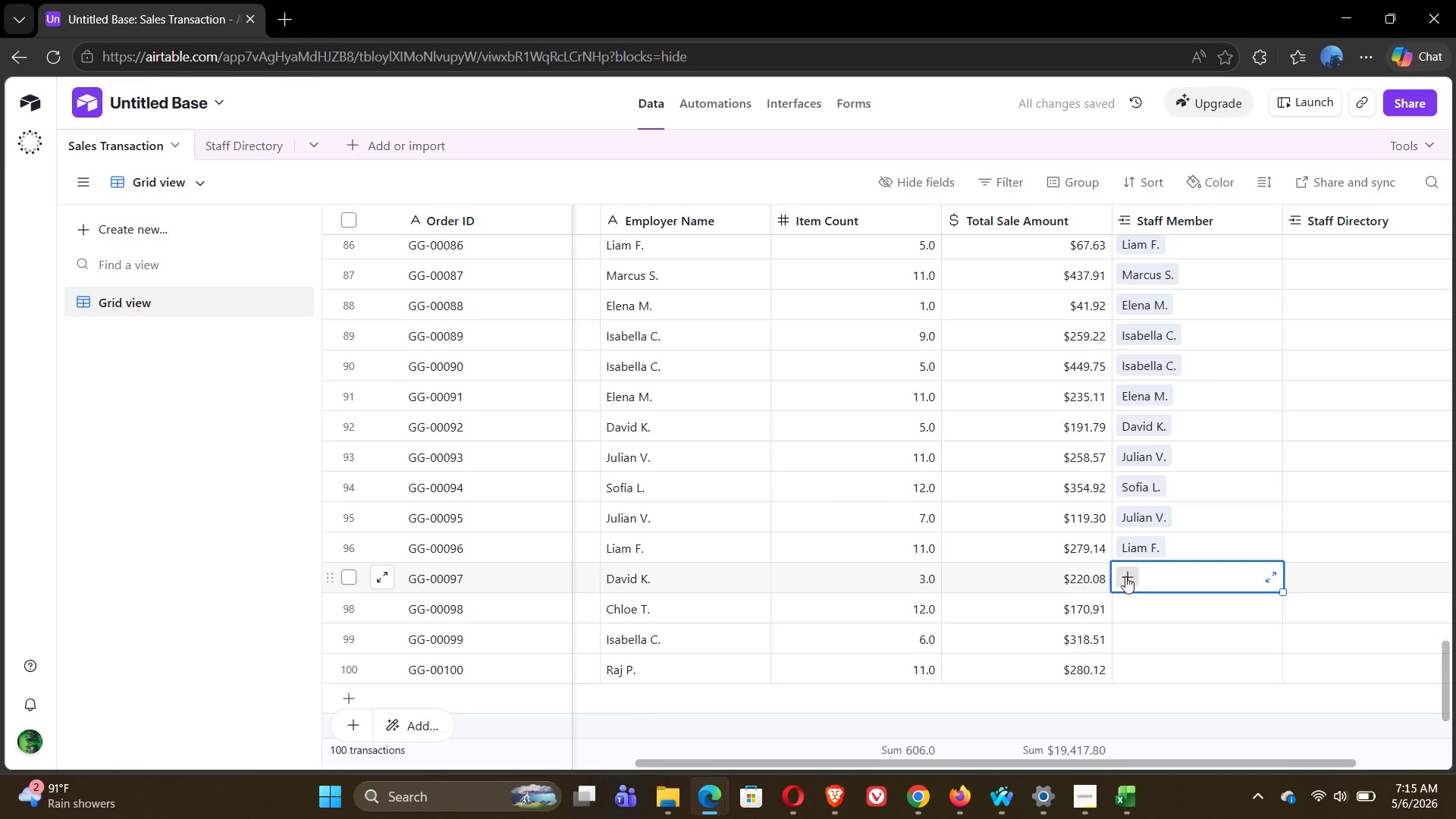 
left_click([1125, 576])
 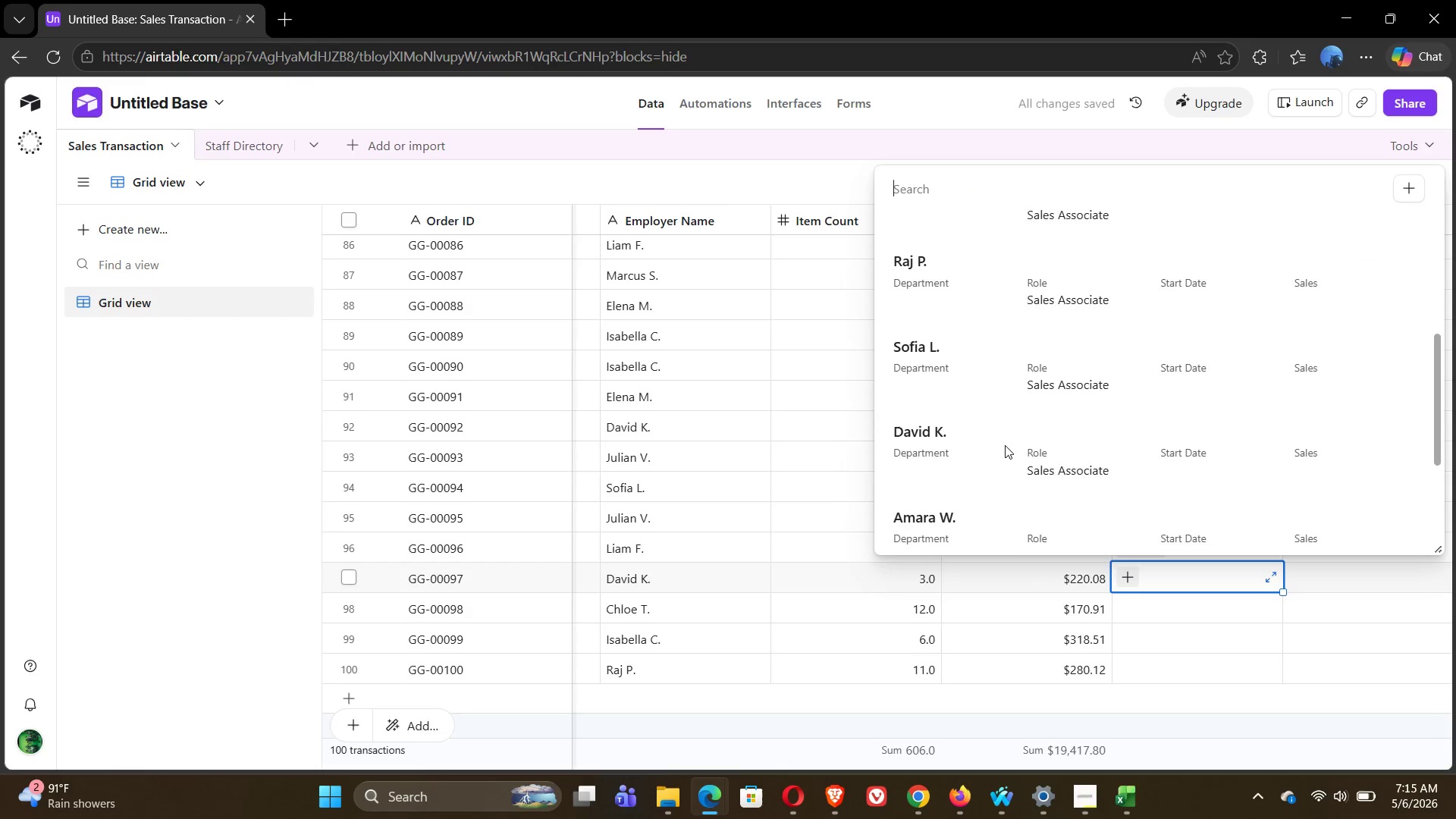 
left_click([957, 417])
 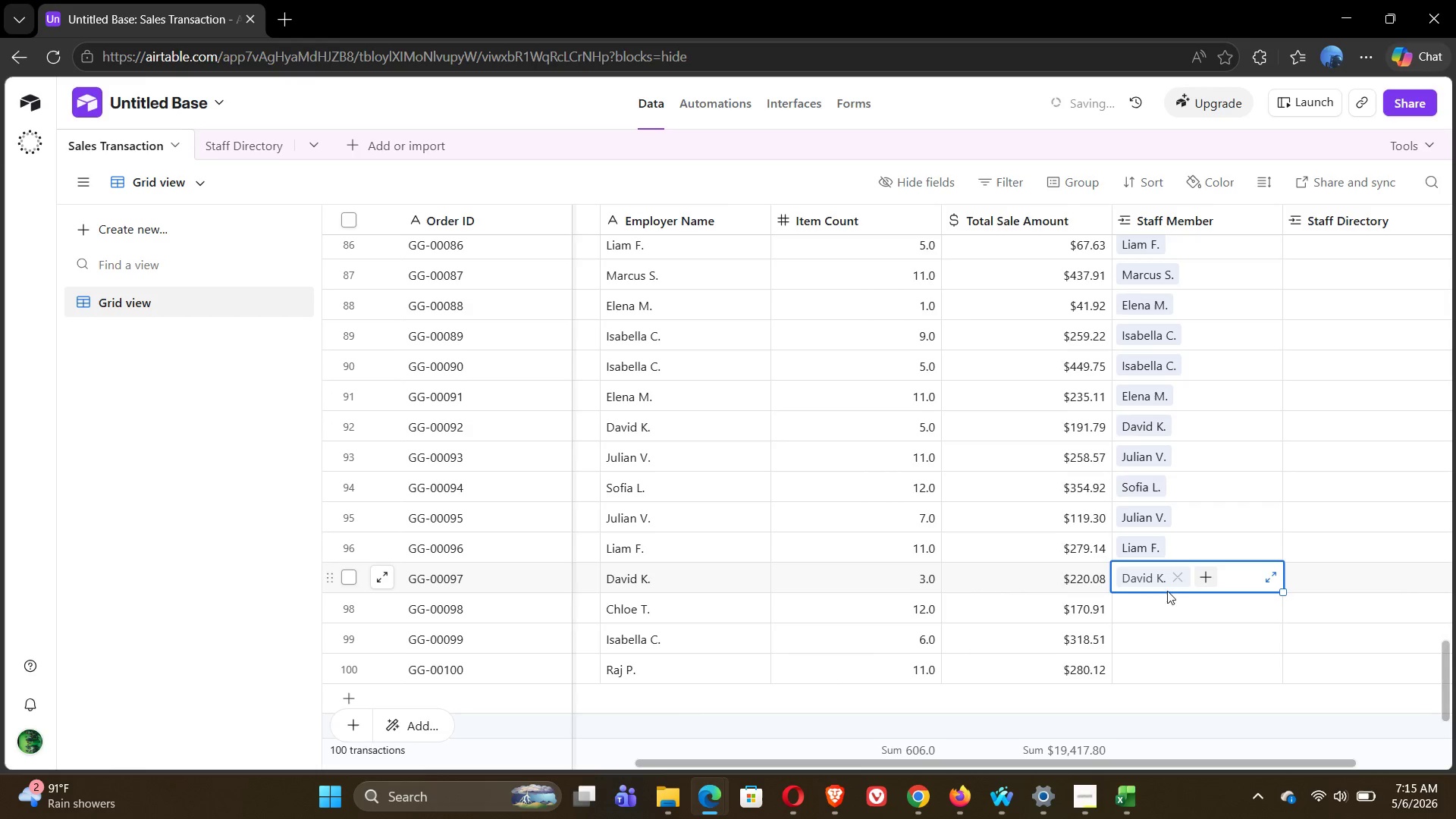 
left_click([1149, 603])
 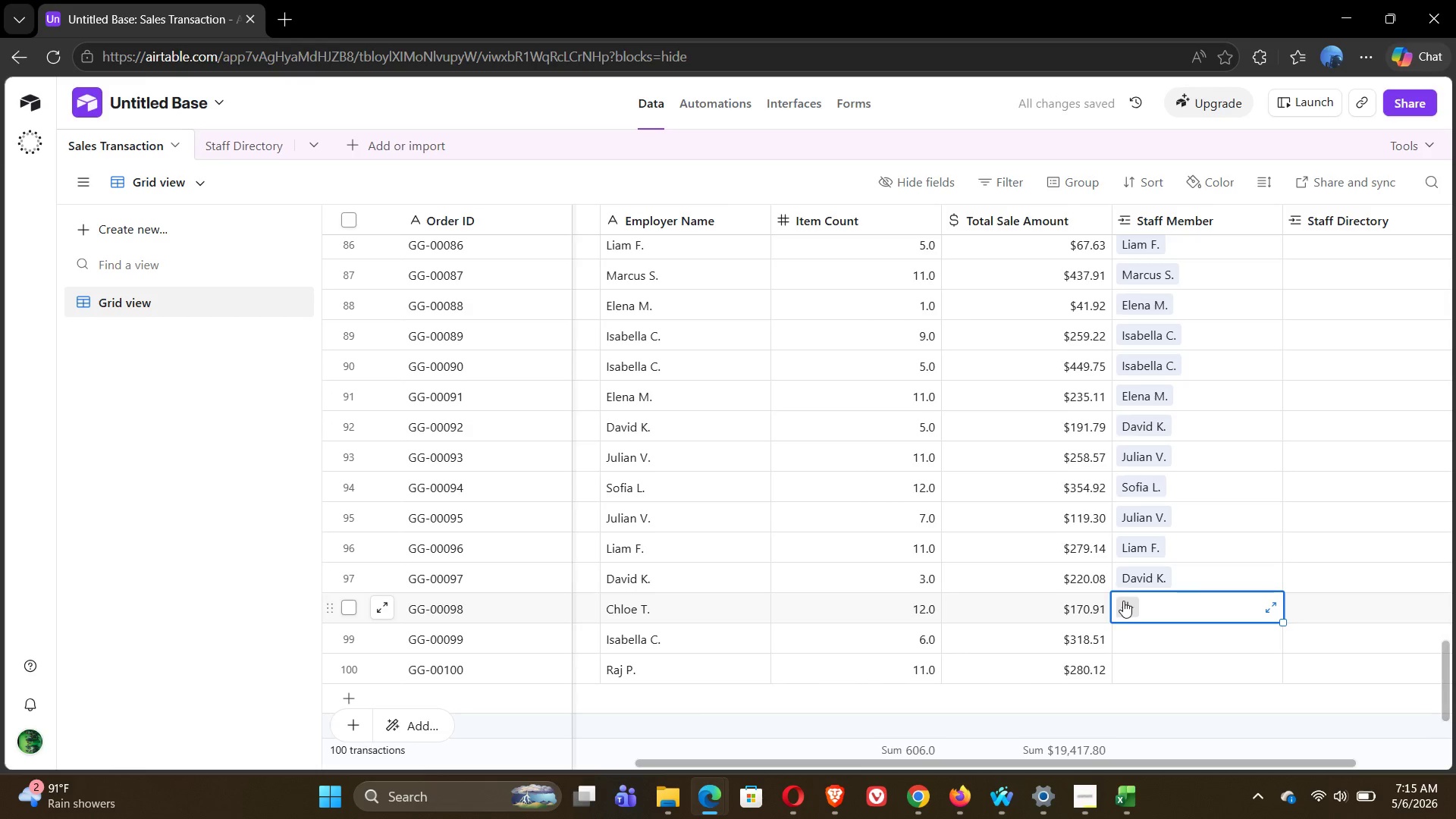 
left_click([1123, 601])
 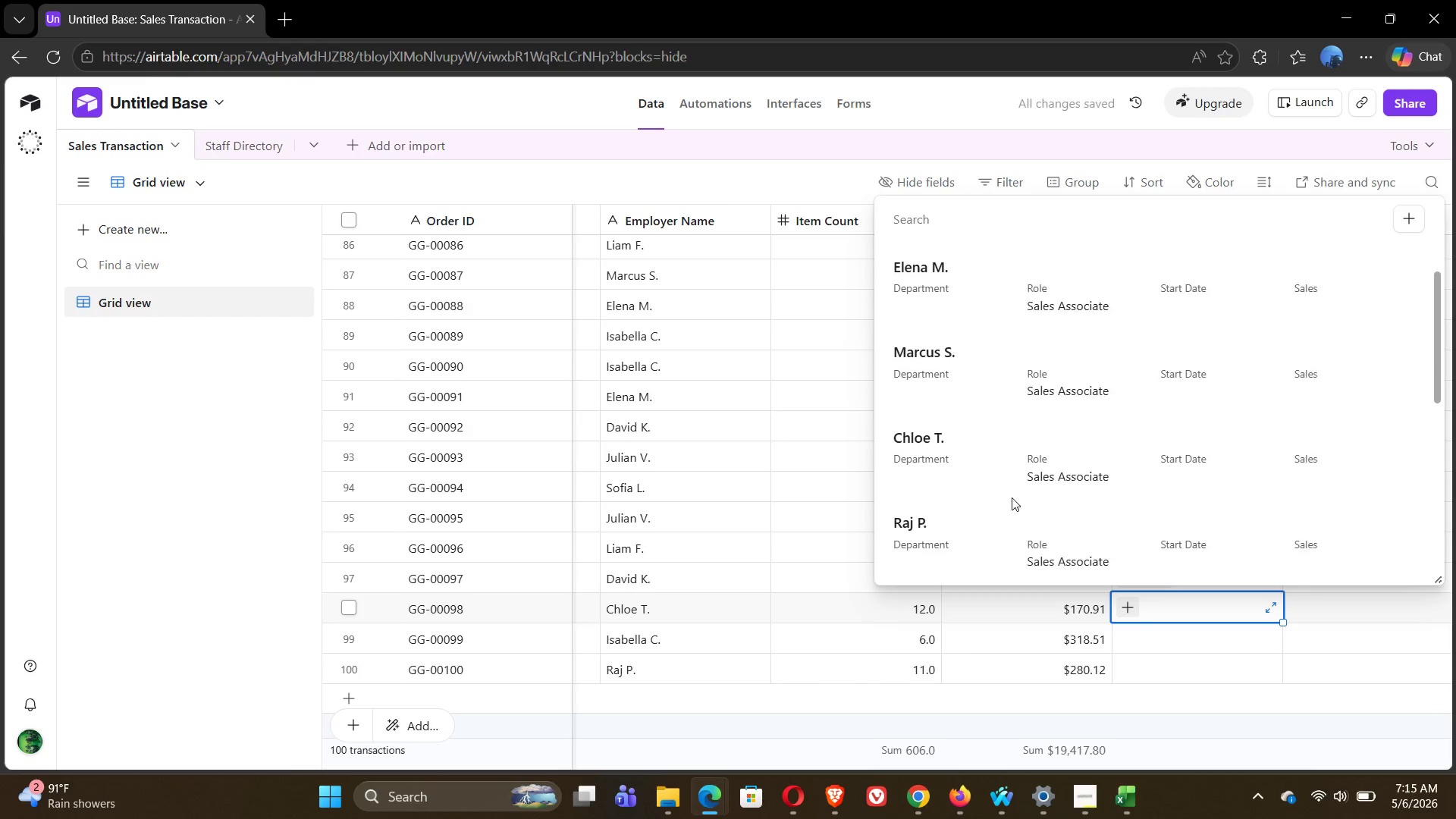 
left_click([943, 442])
 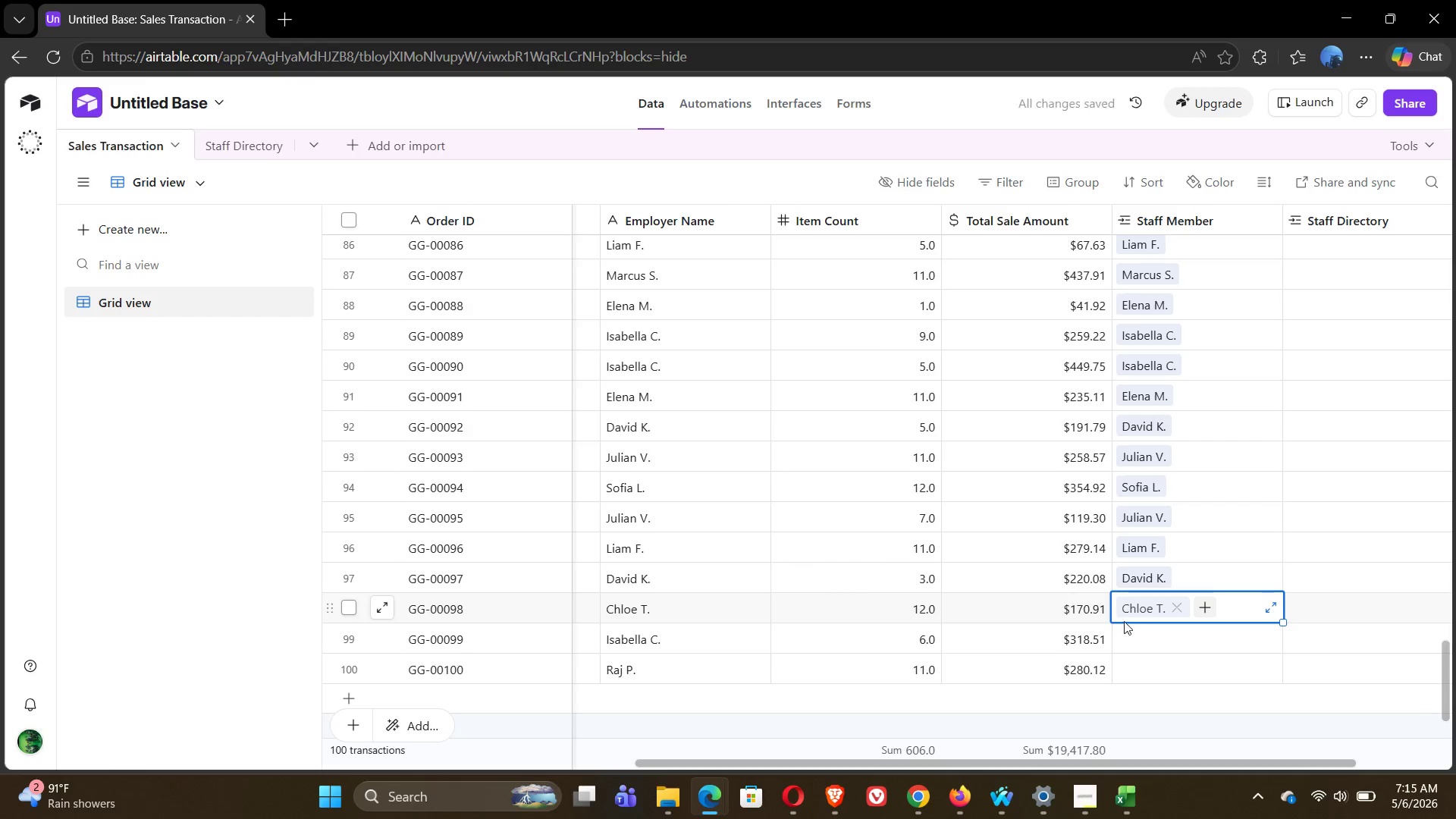 
left_click([1145, 639])
 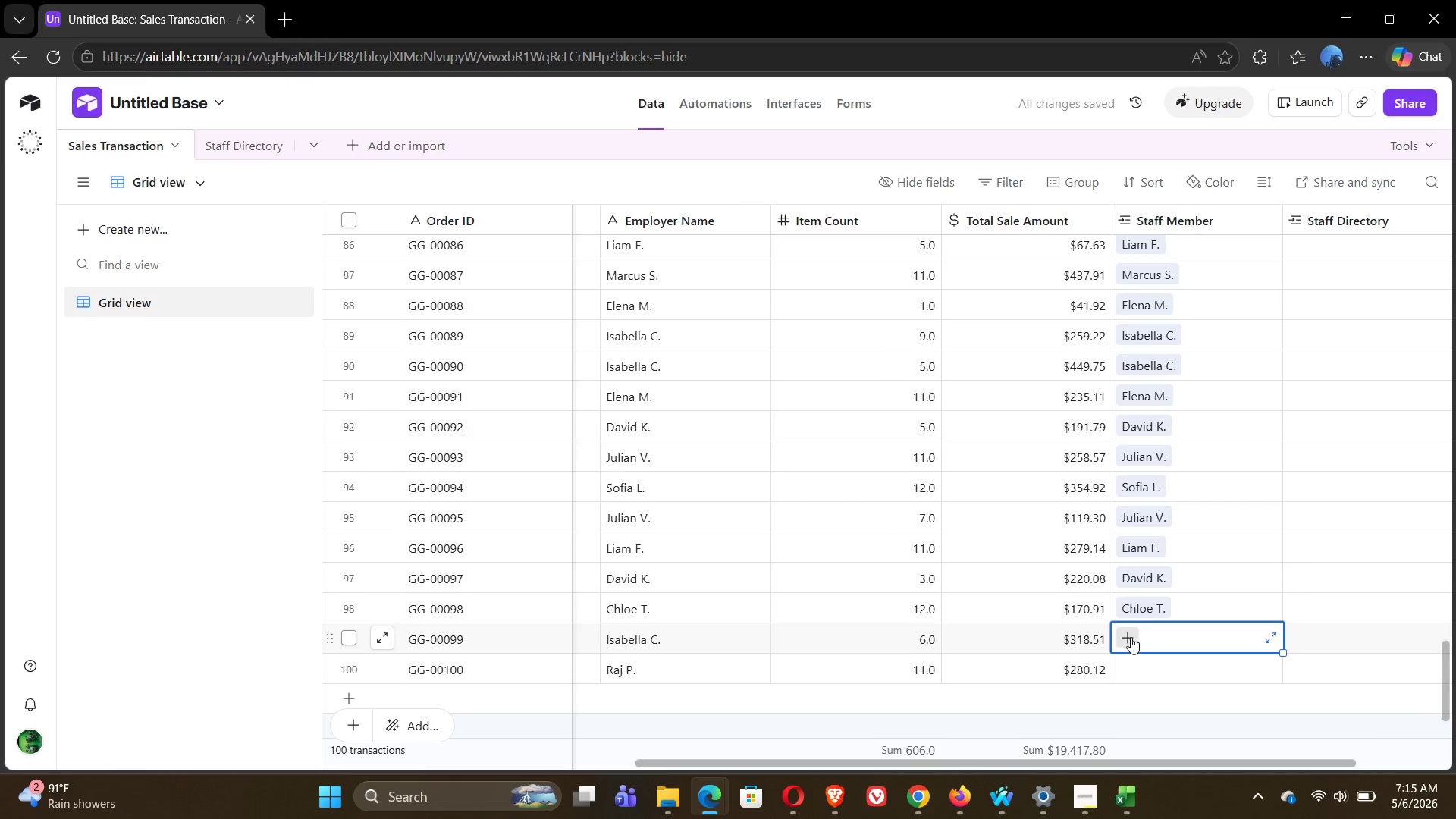 
left_click([1130, 637])
 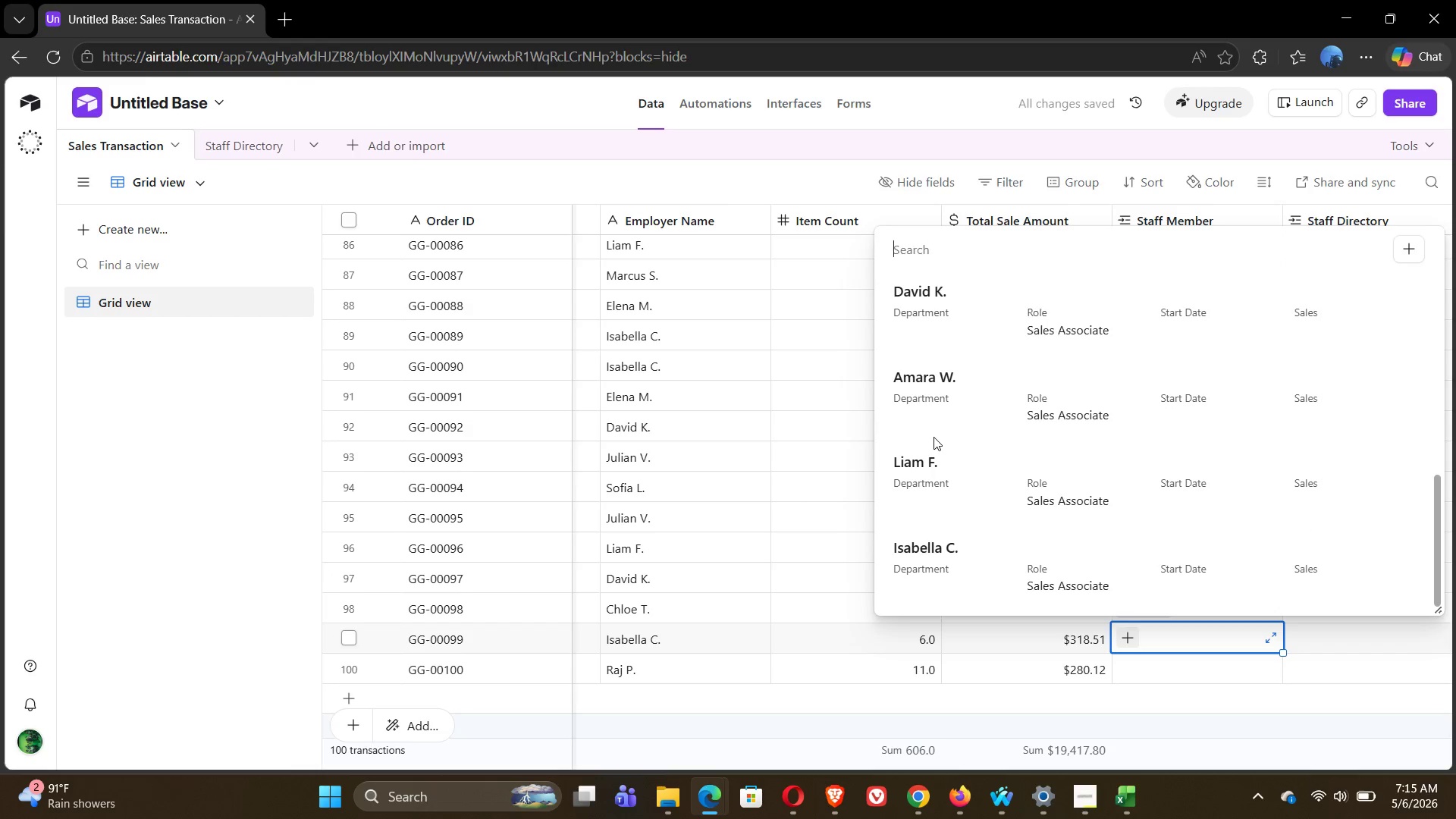 
left_click([937, 546])
 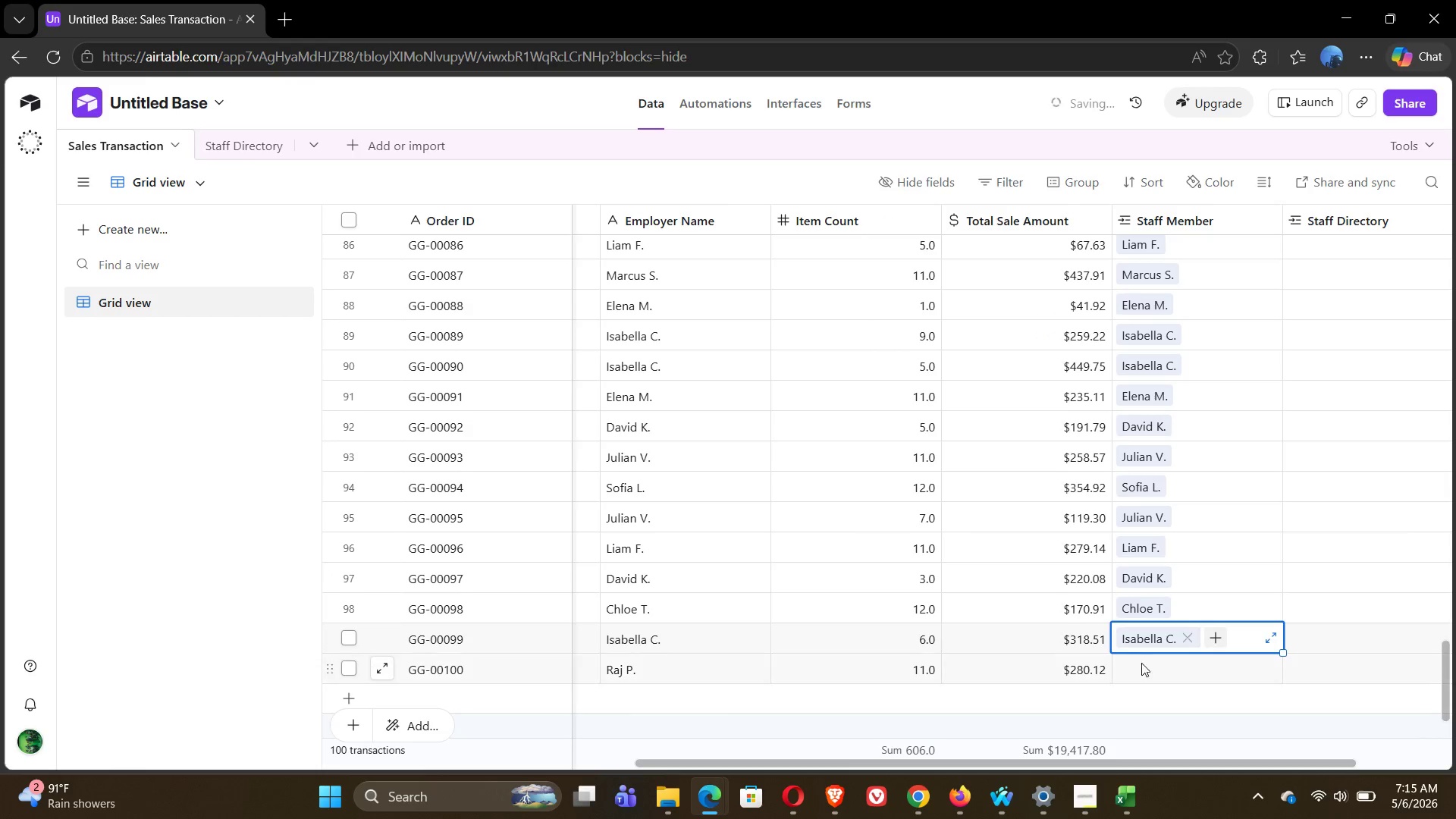 
left_click([1154, 668])
 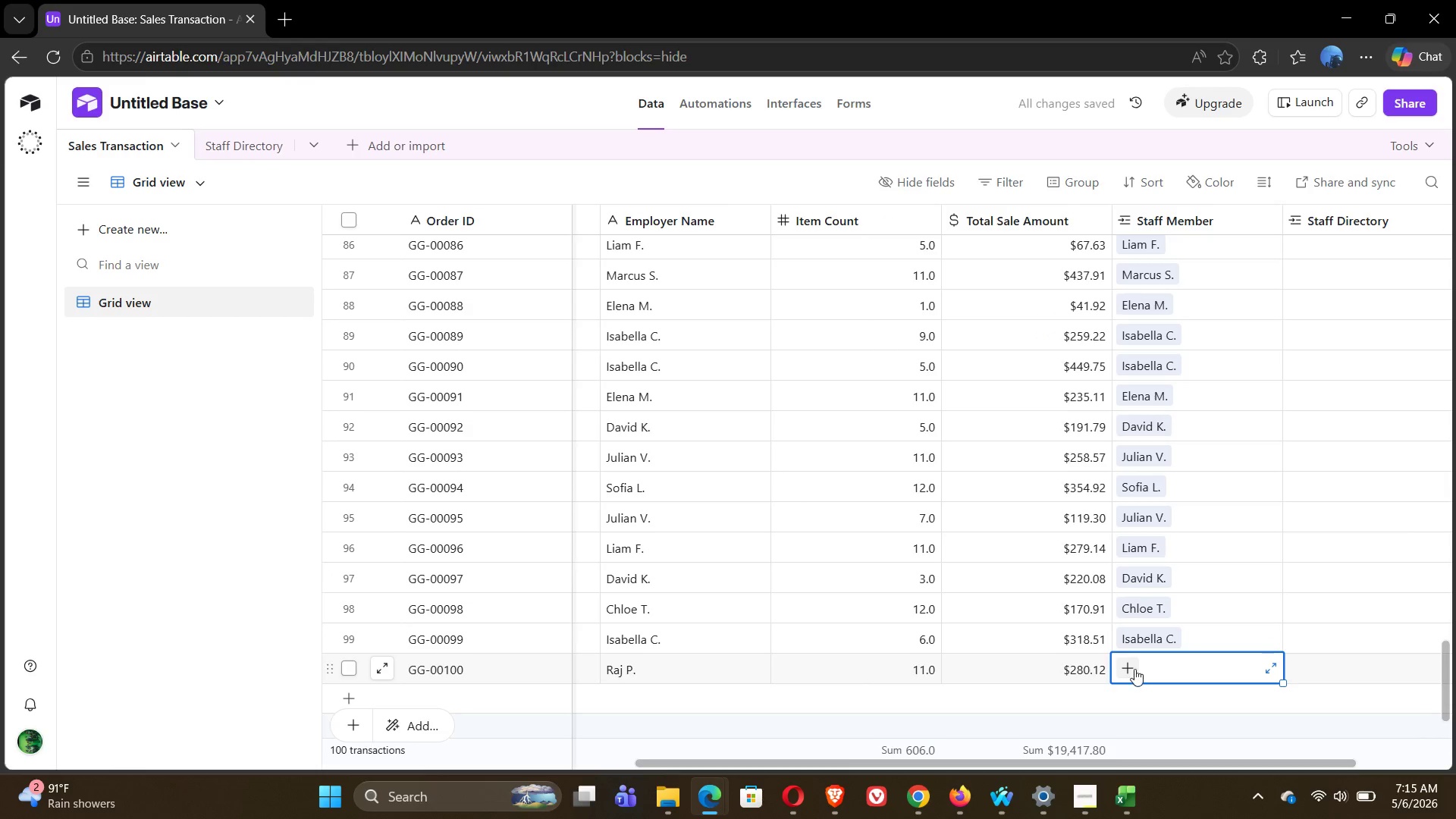 
left_click([1128, 669])
 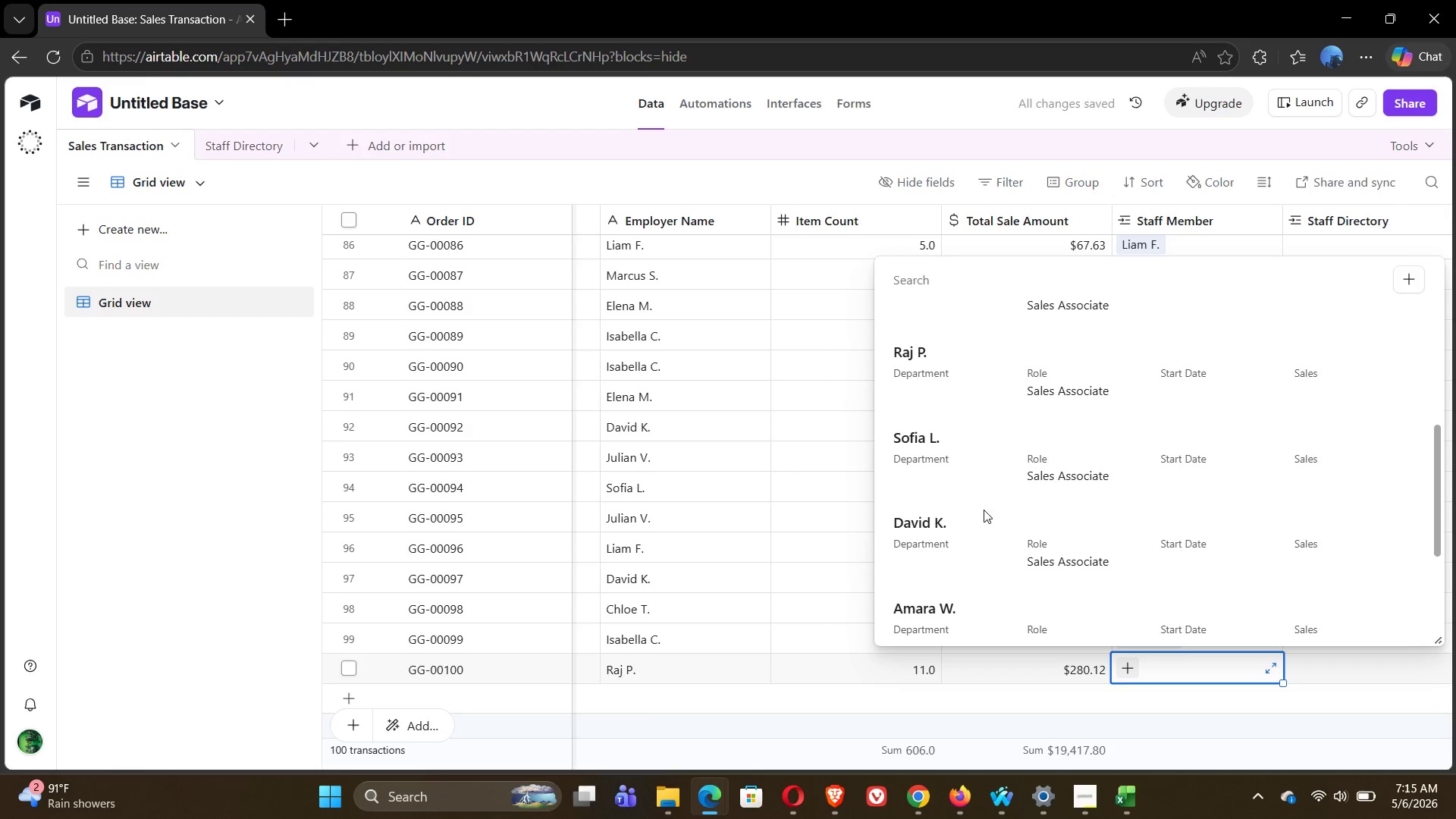 
left_click([937, 430])
 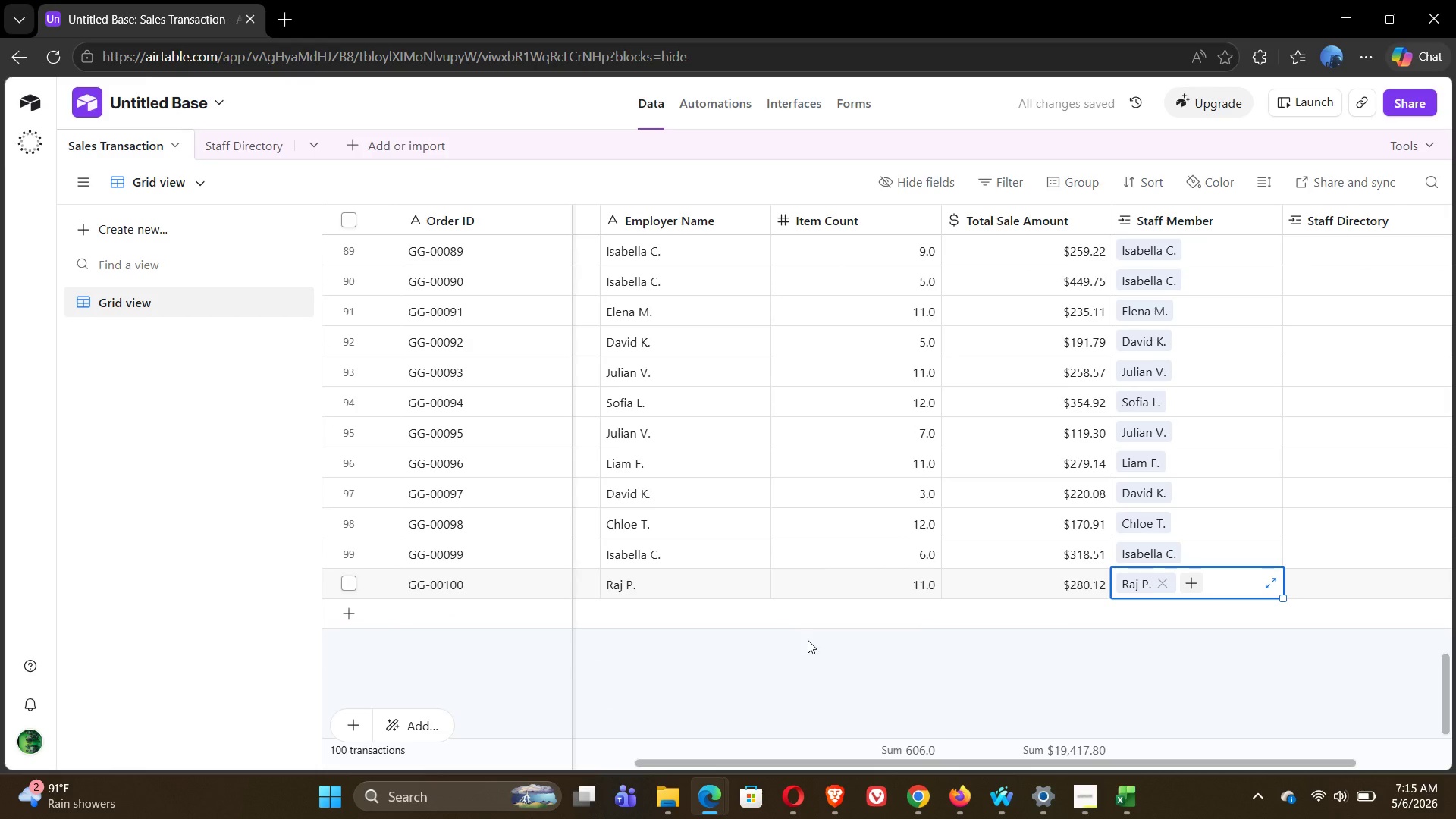 
left_click([730, 692])
 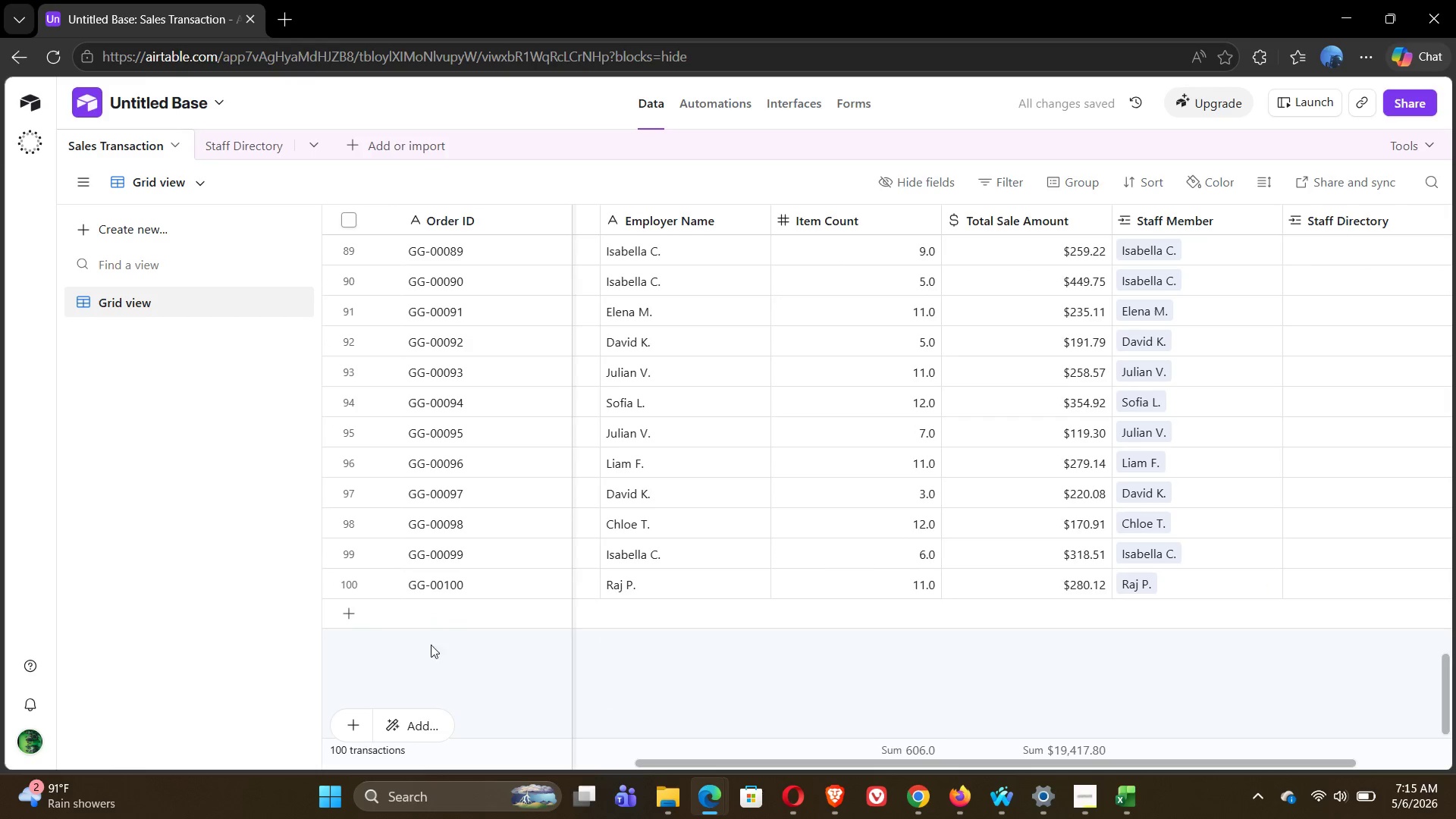 
left_click([249, 588])
 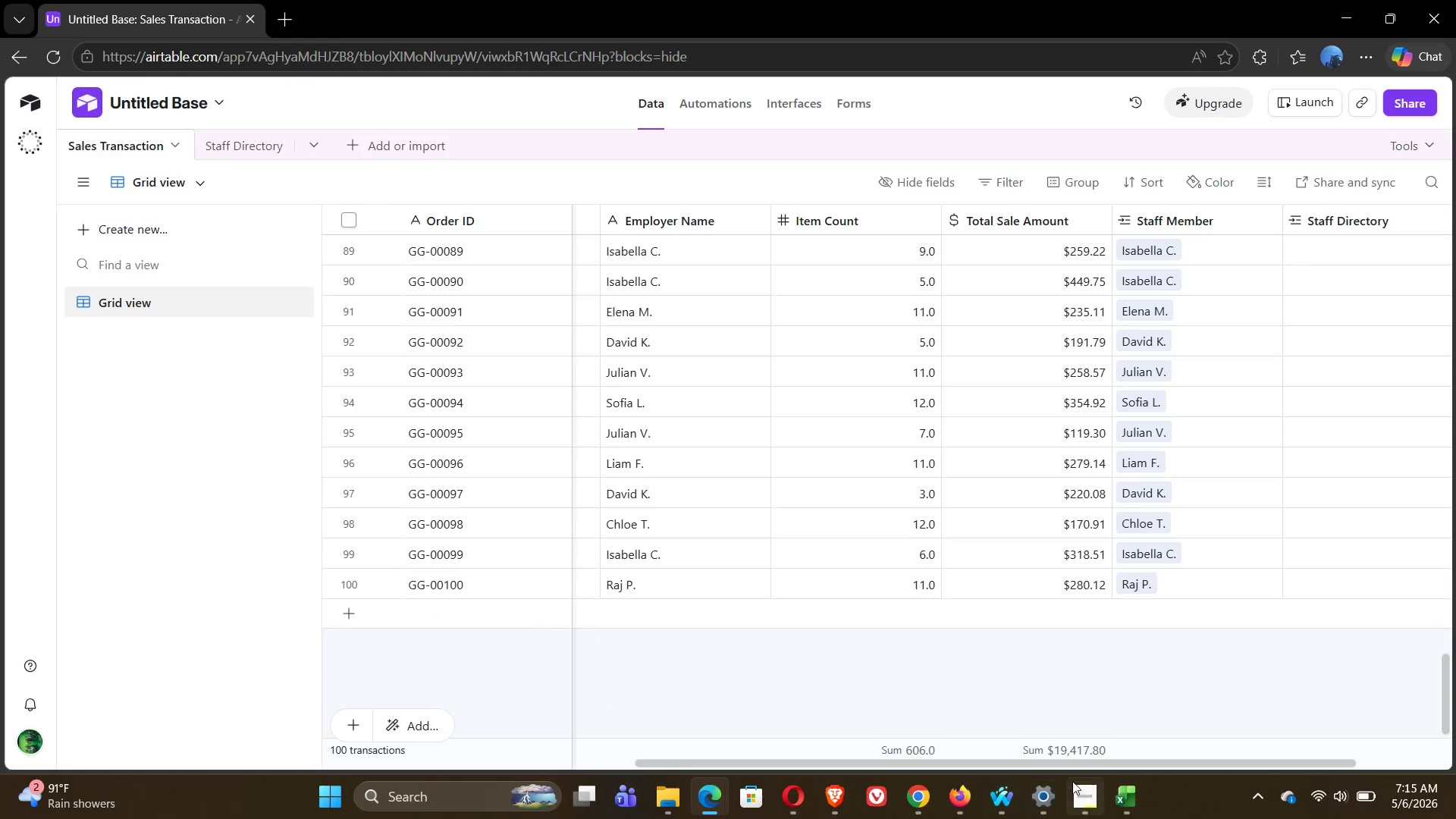 
left_click([1084, 795])